 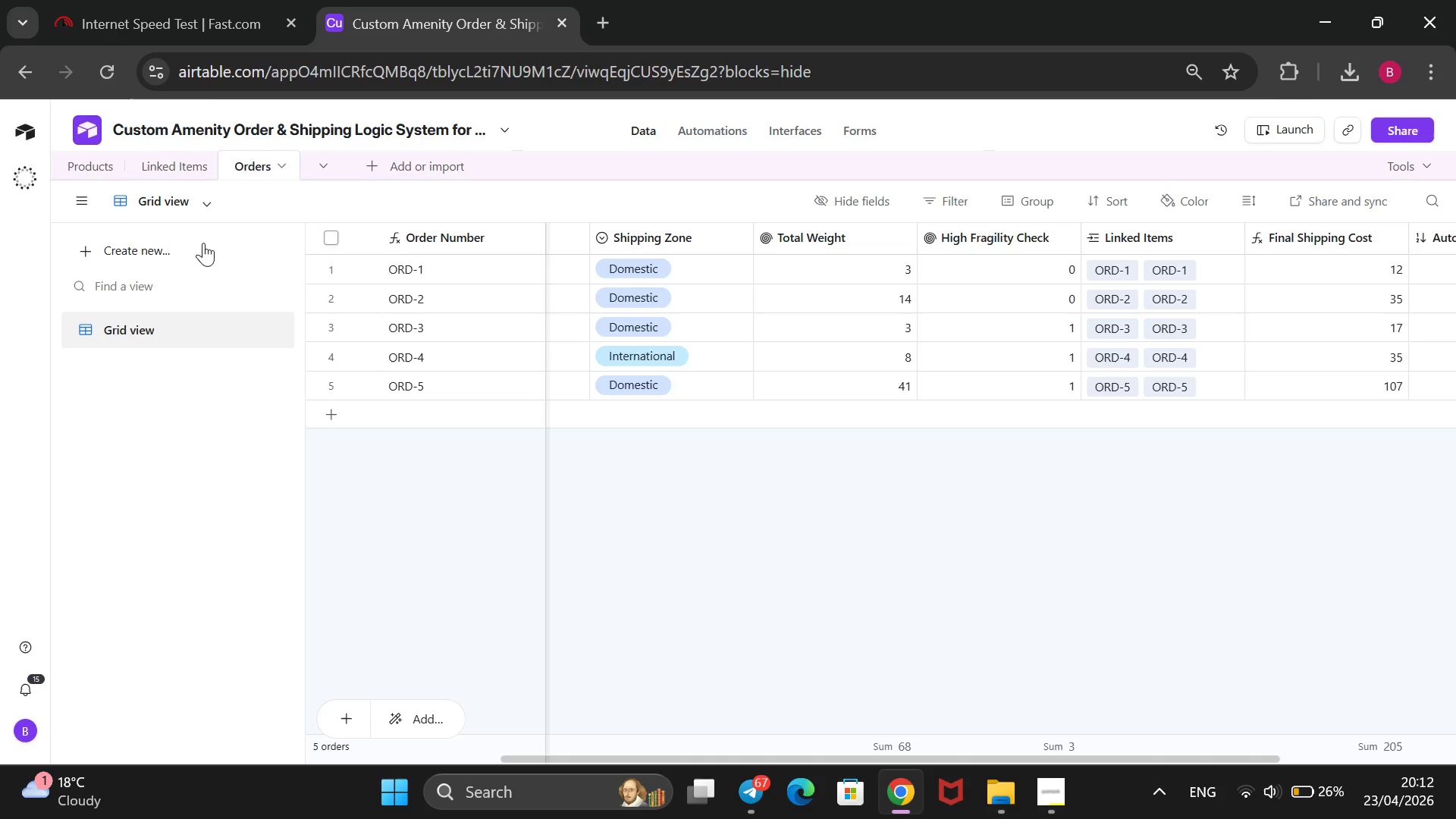 
left_click([365, 392])
 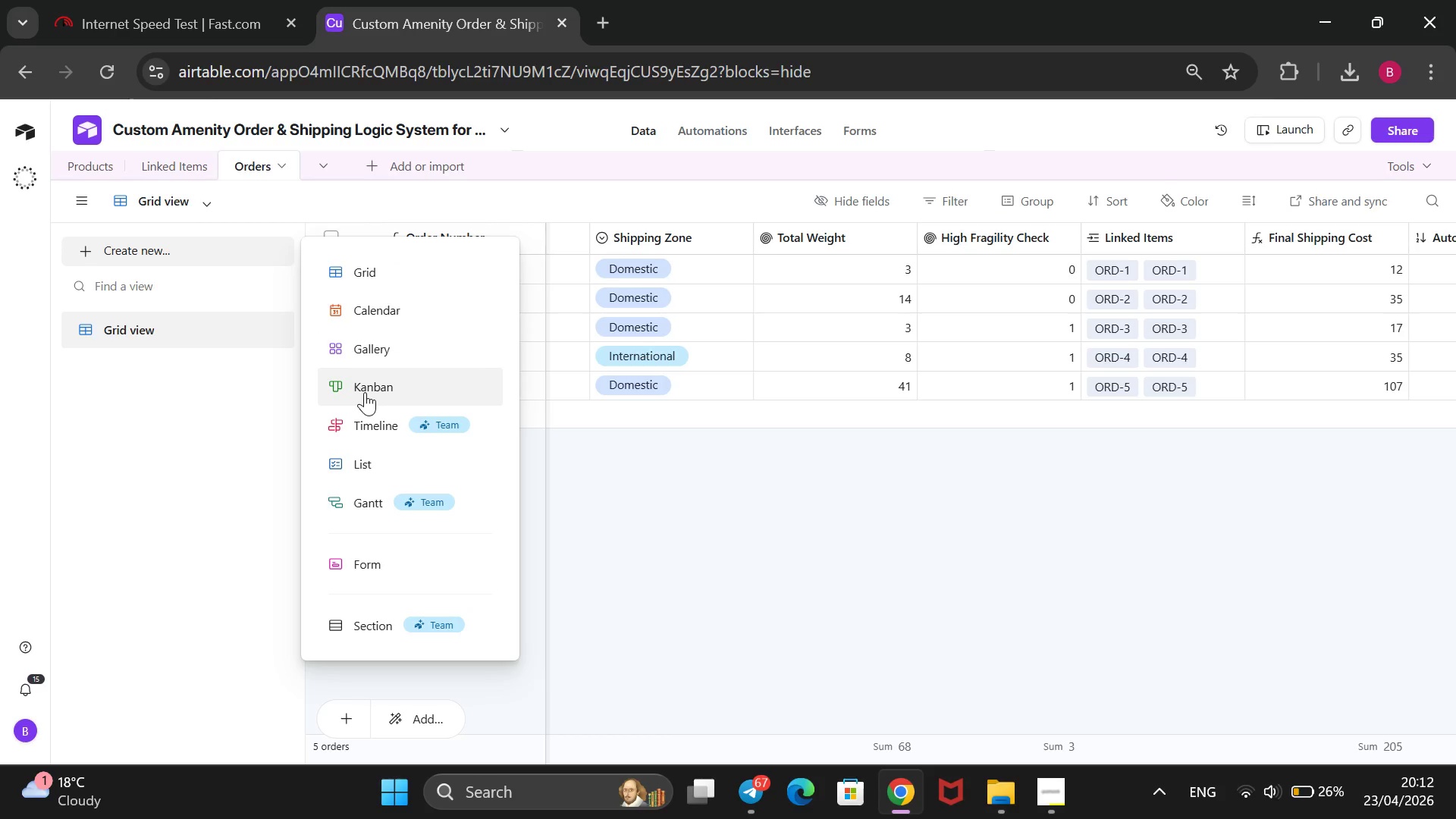 
mouse_move([466, 382])
 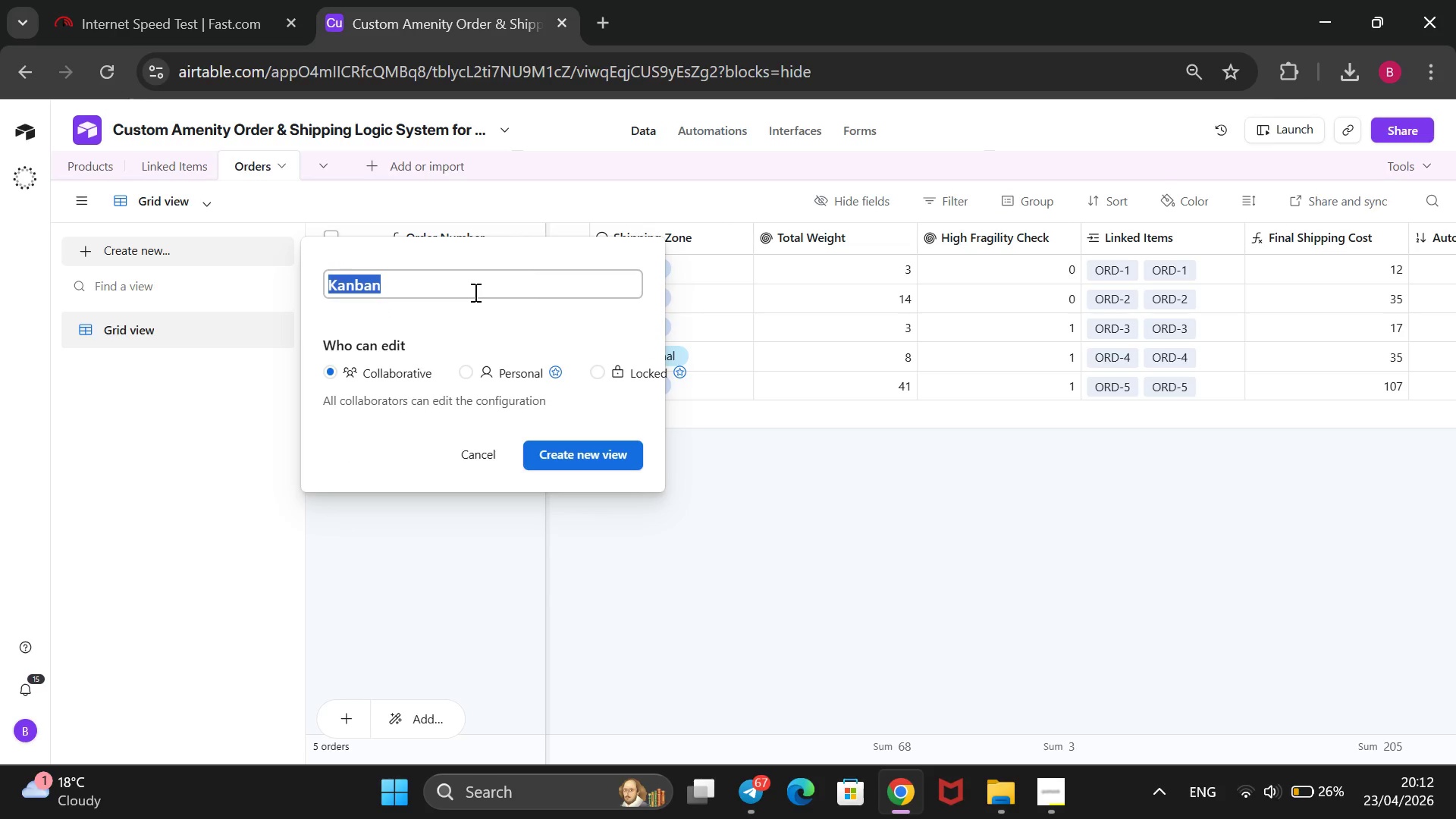 
left_click([474, 292])
 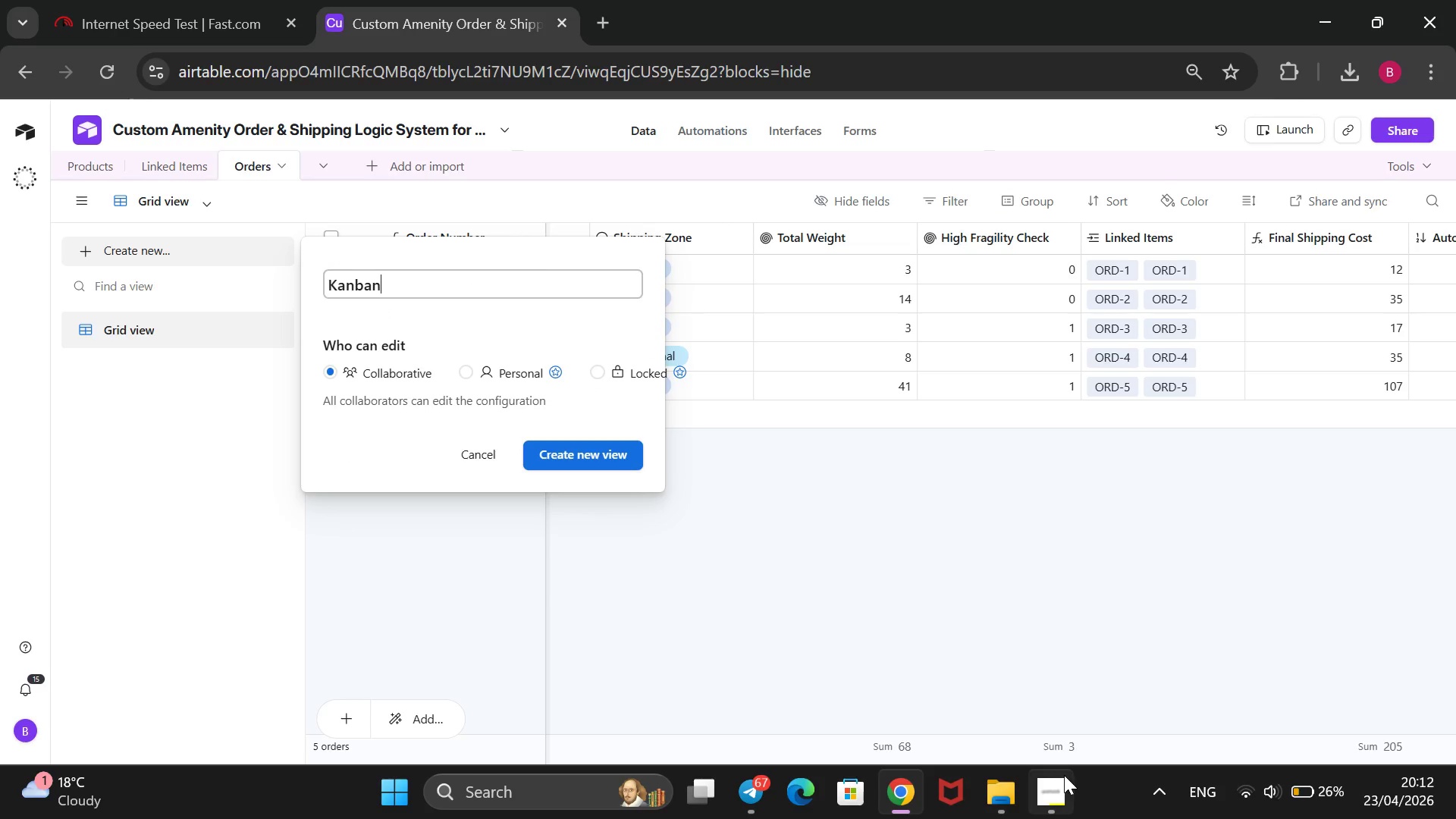 
left_click([1056, 779])